 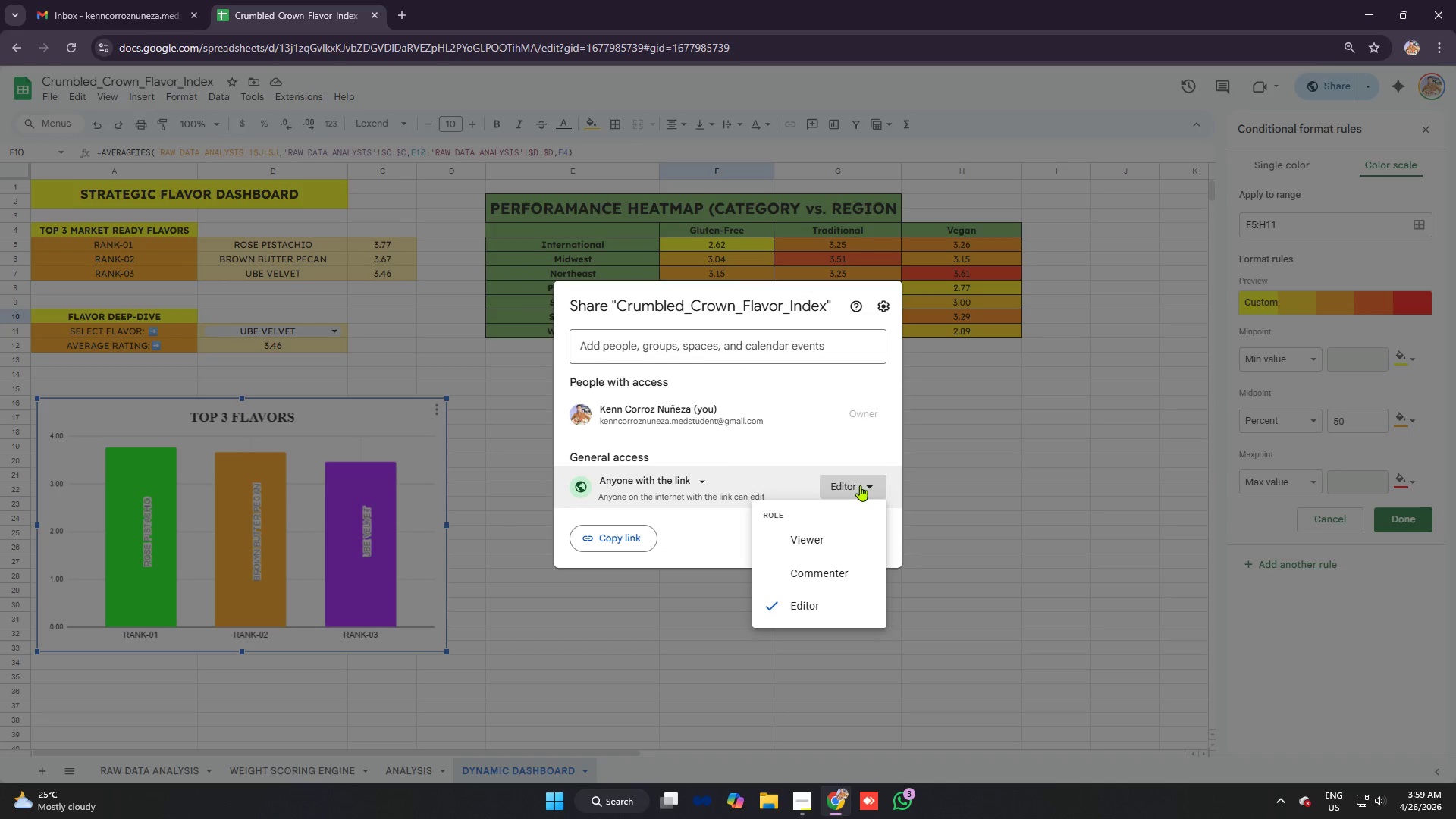 
left_click([843, 606])
 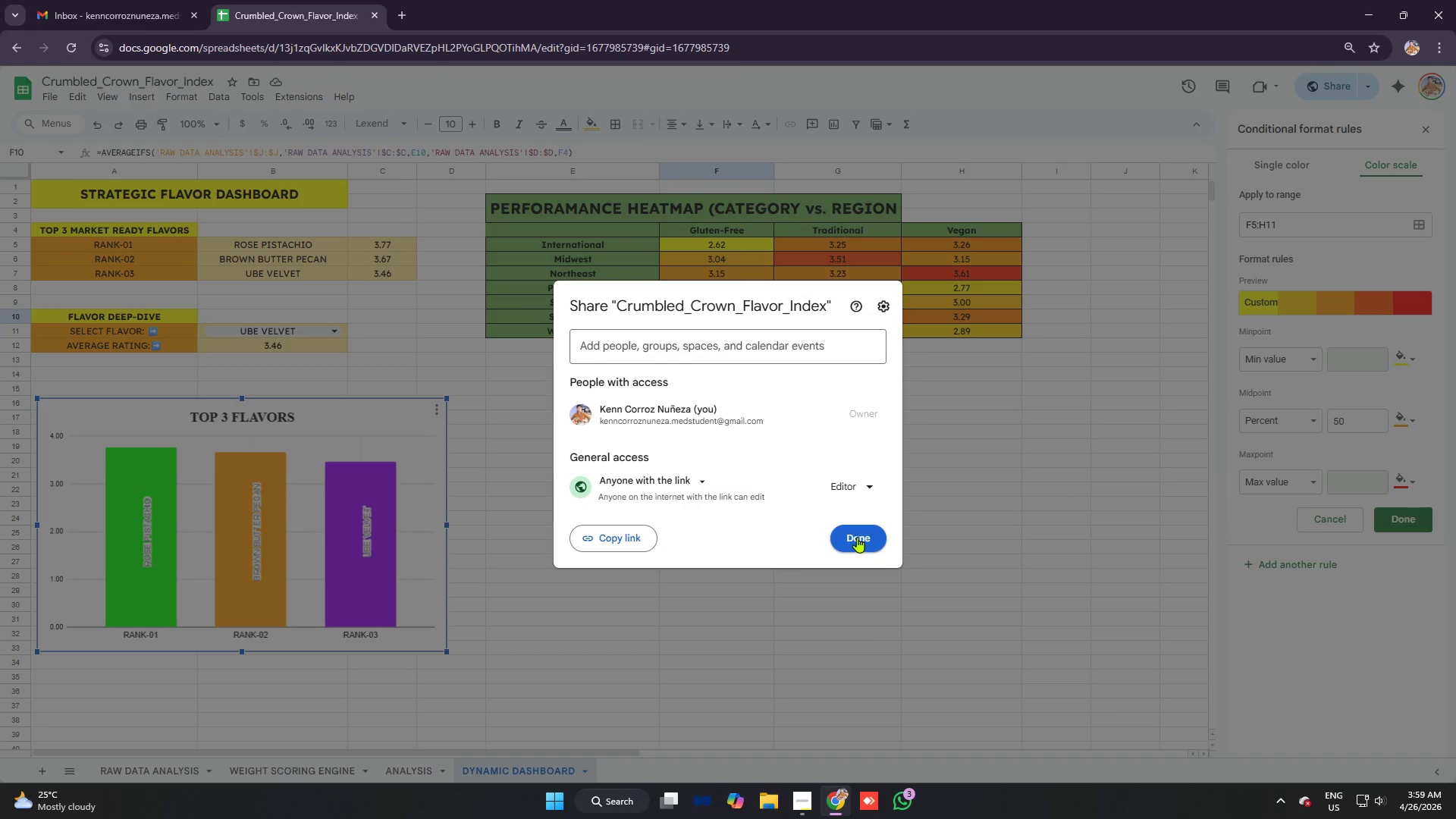 
left_click([629, 535])
 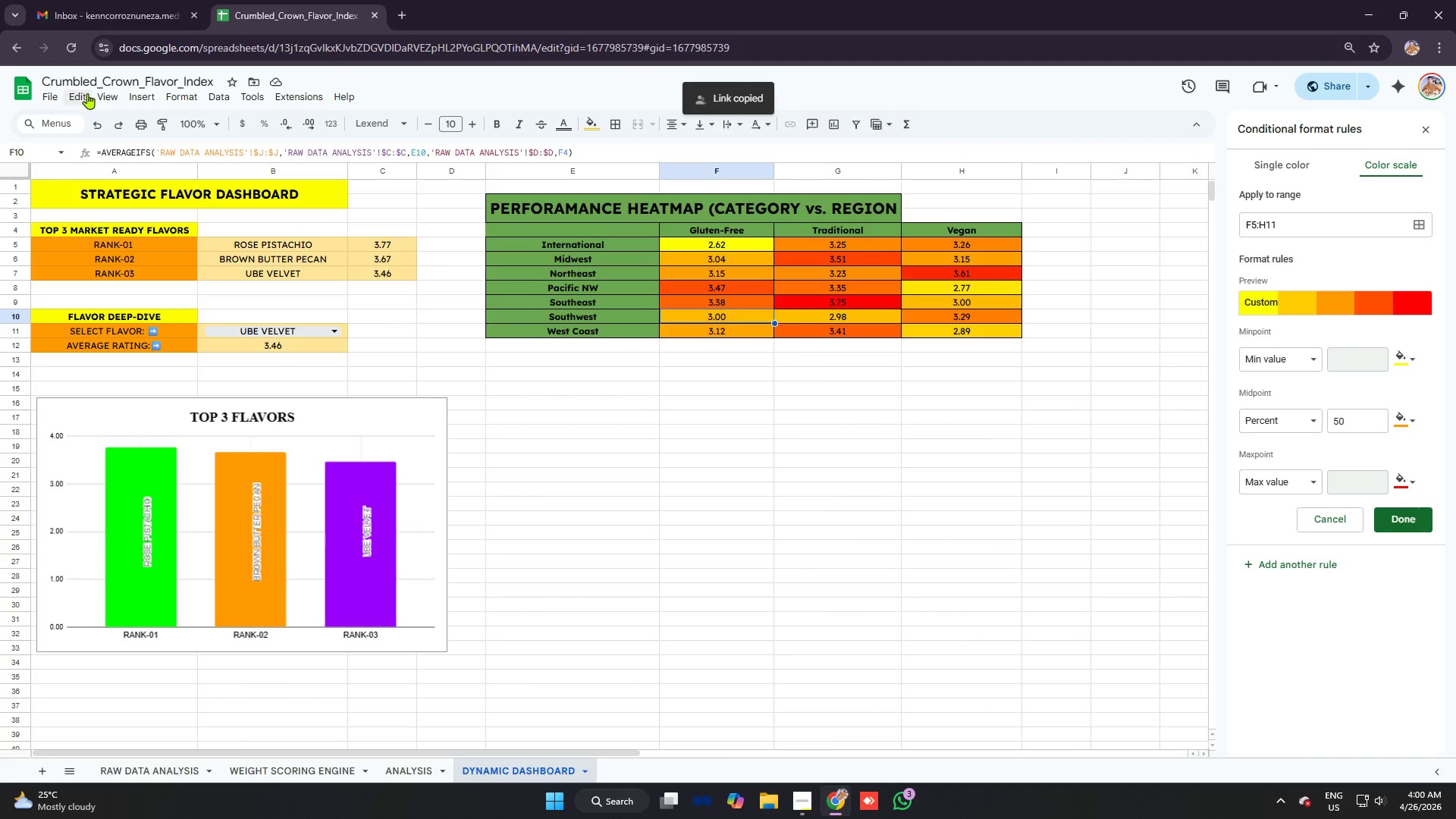 
key(Alt+AltLeft)
 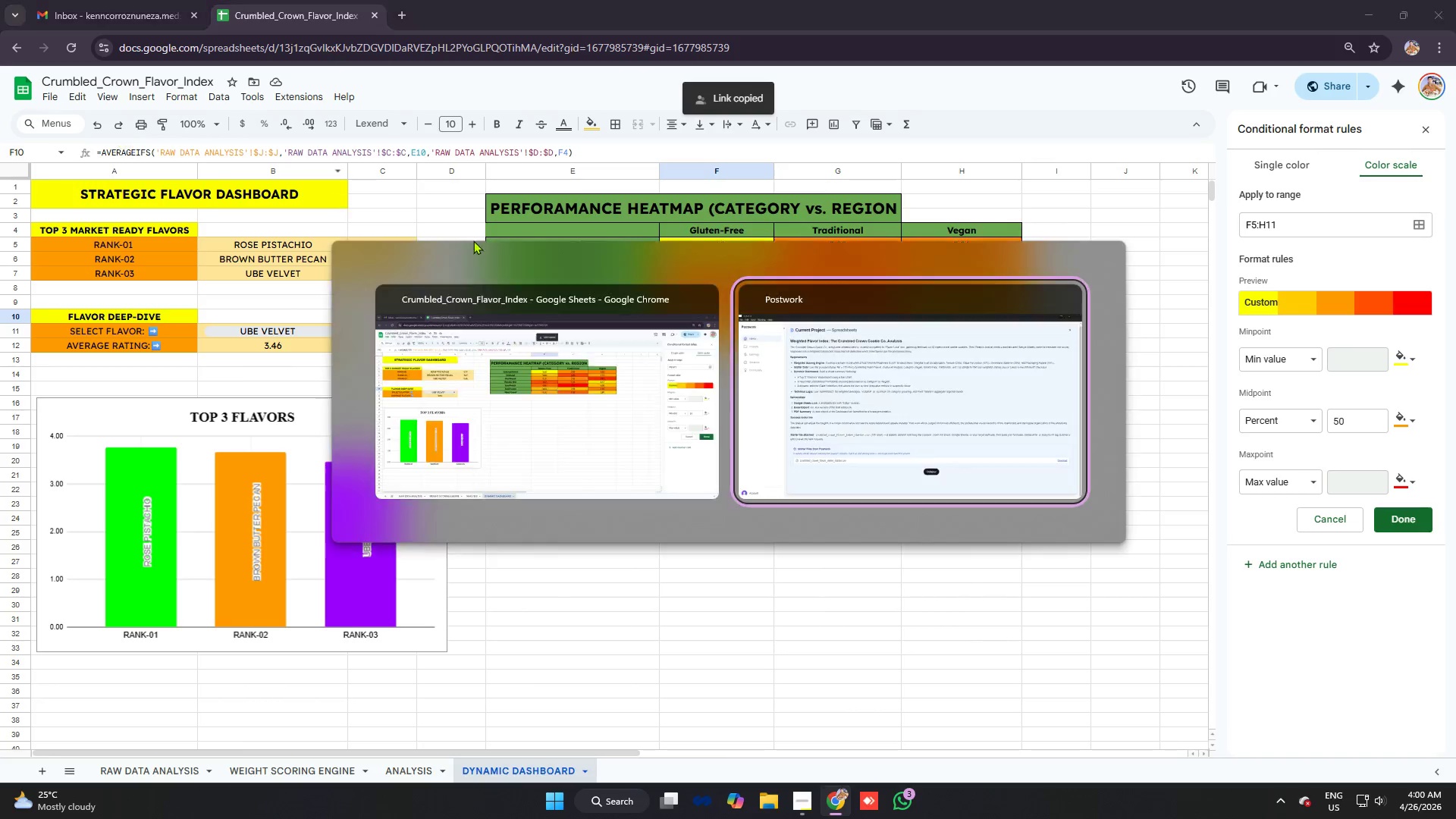 
key(Alt+Tab)